 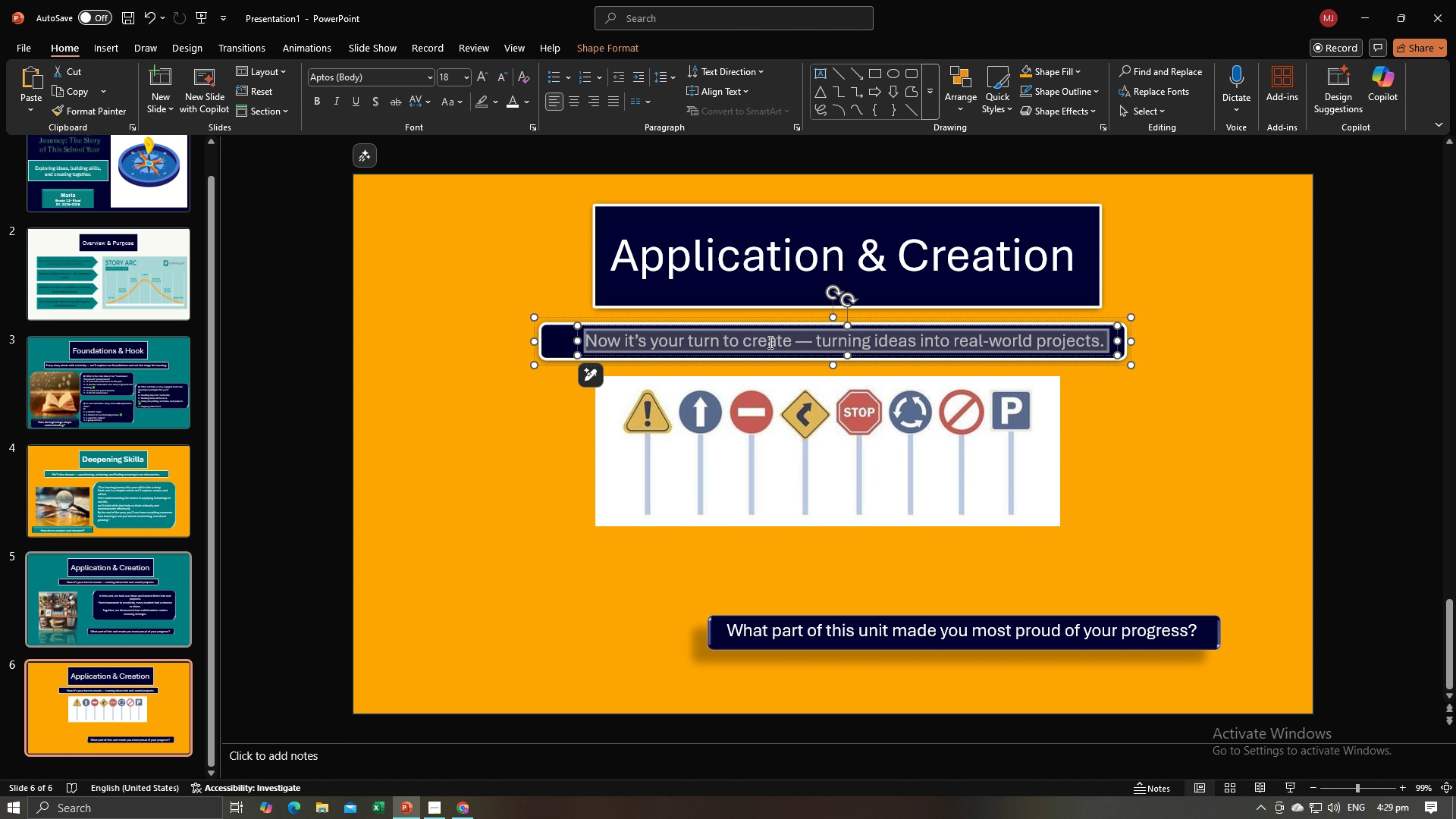 
key(Control+A)
 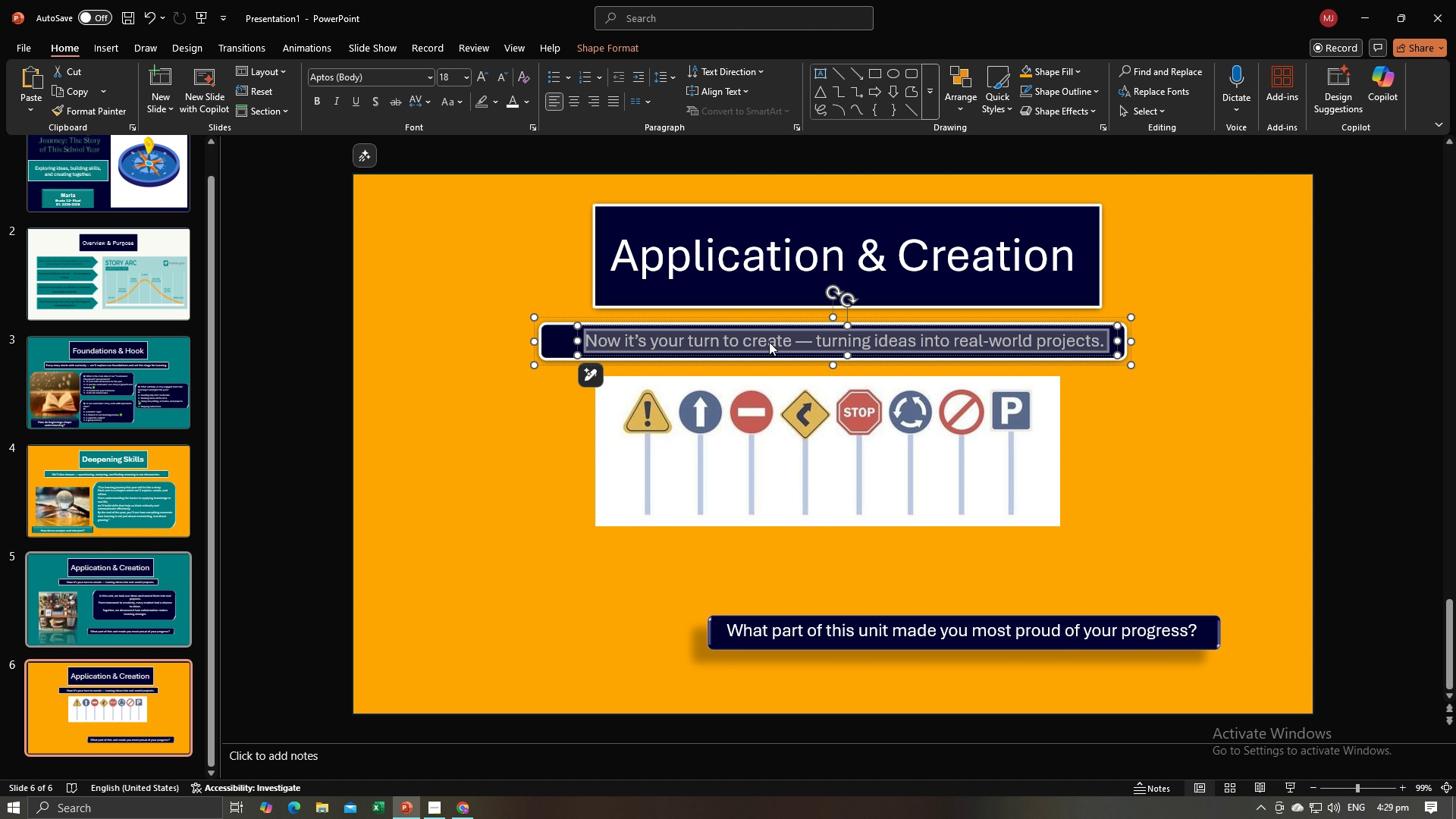 
key(Control+V)
 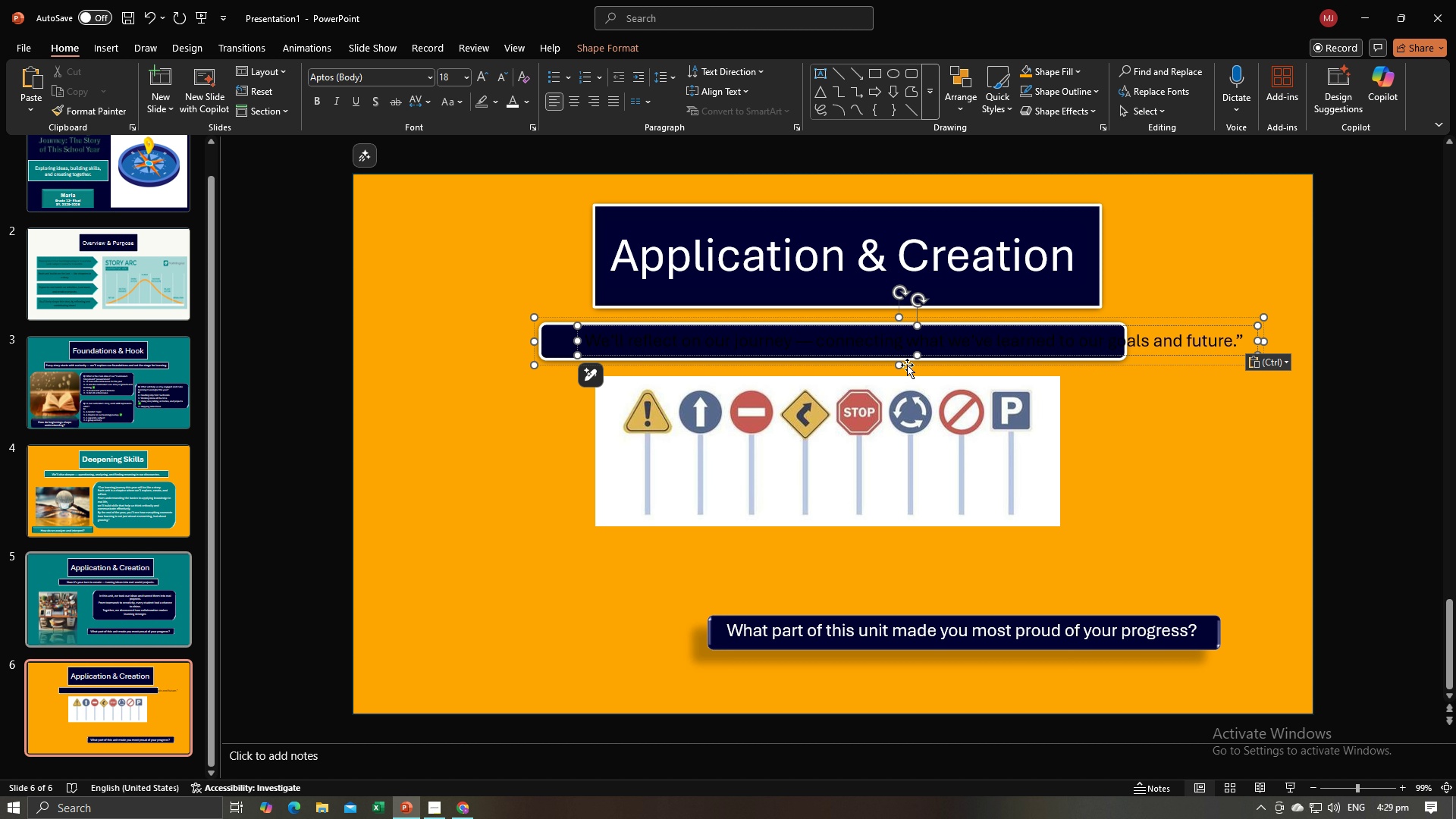 
left_click([800, 342])
 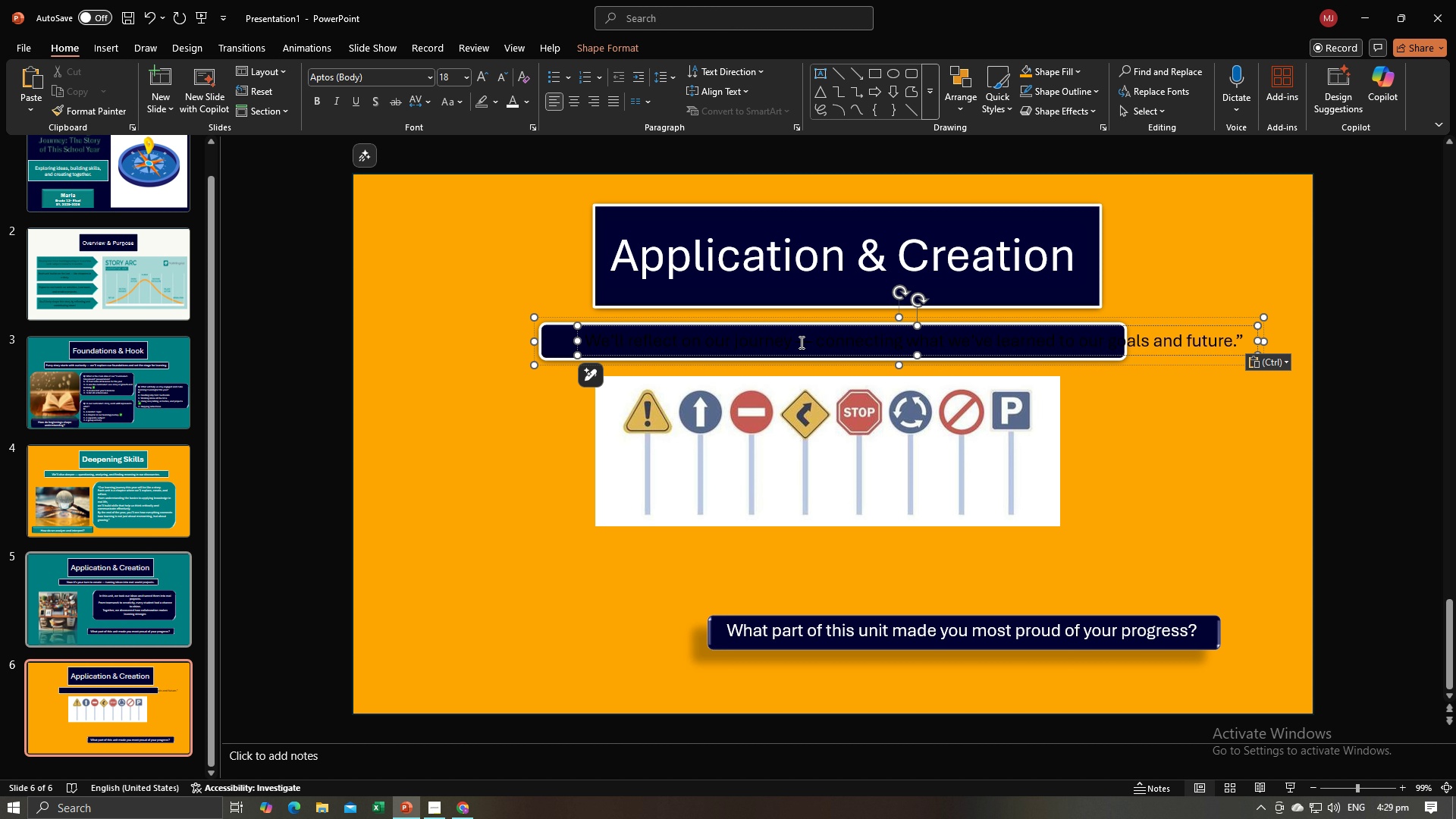 
key(Control+A)
 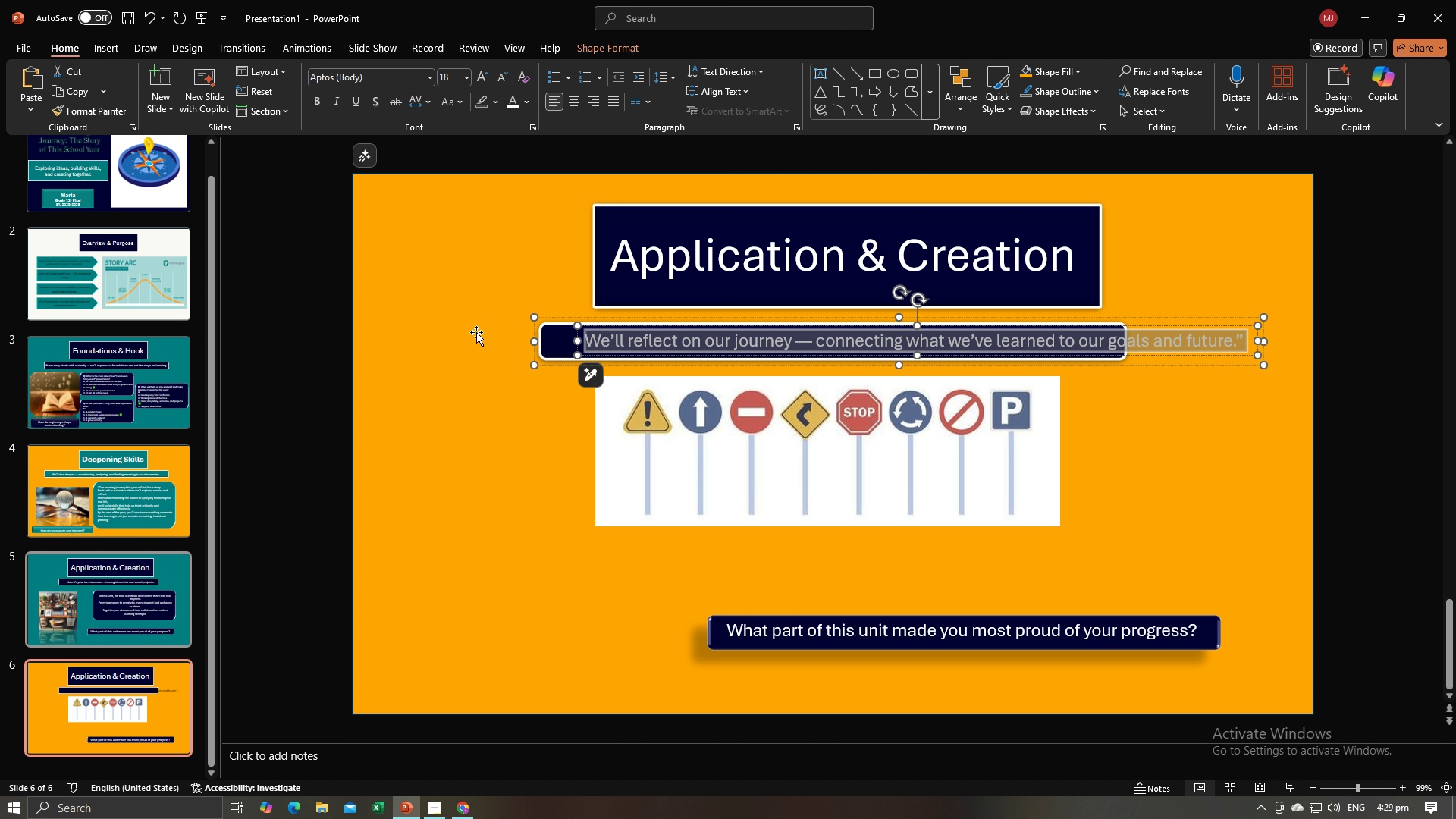 
double_click([470, 375])
 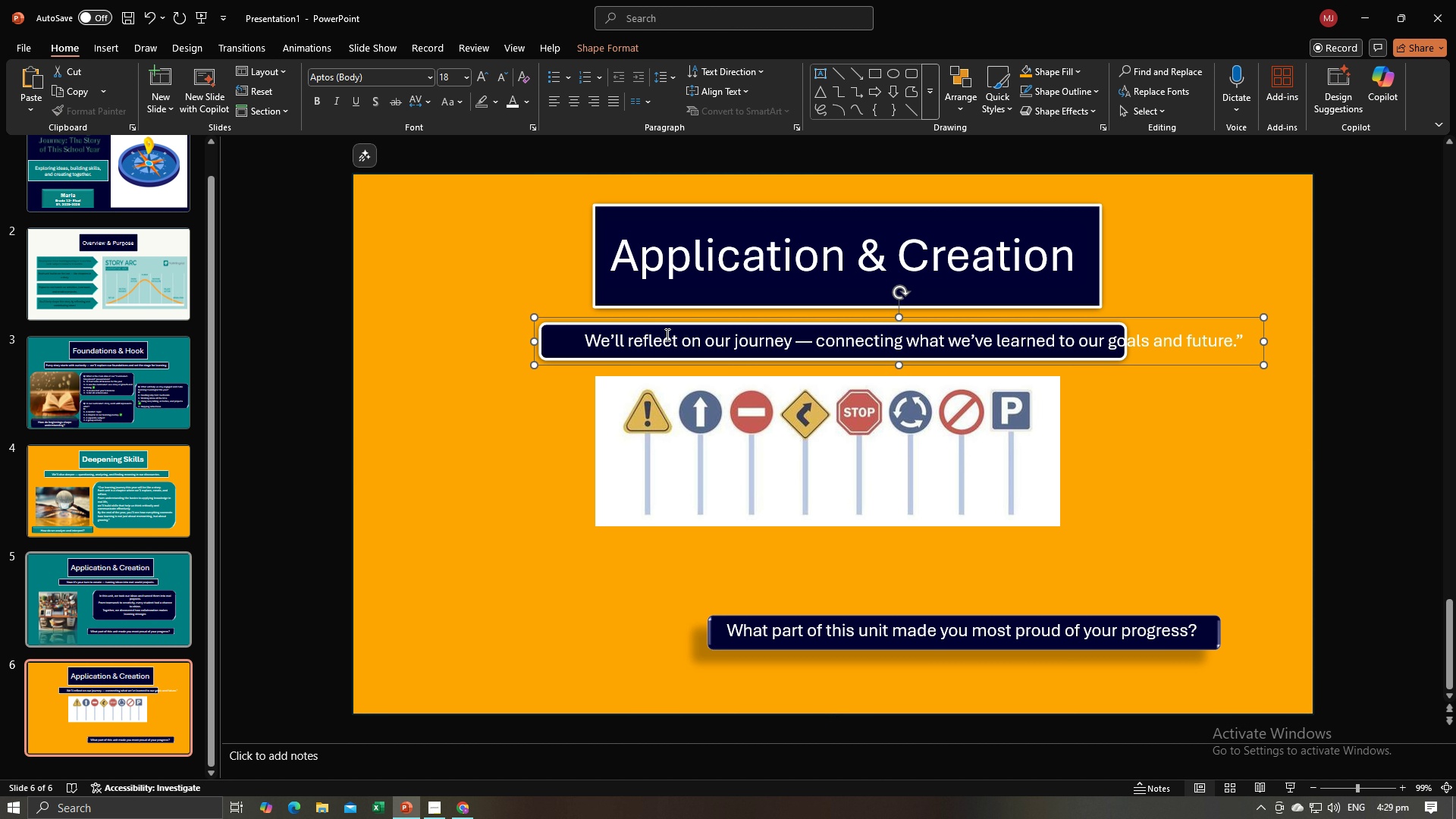 
left_click([665, 336])
 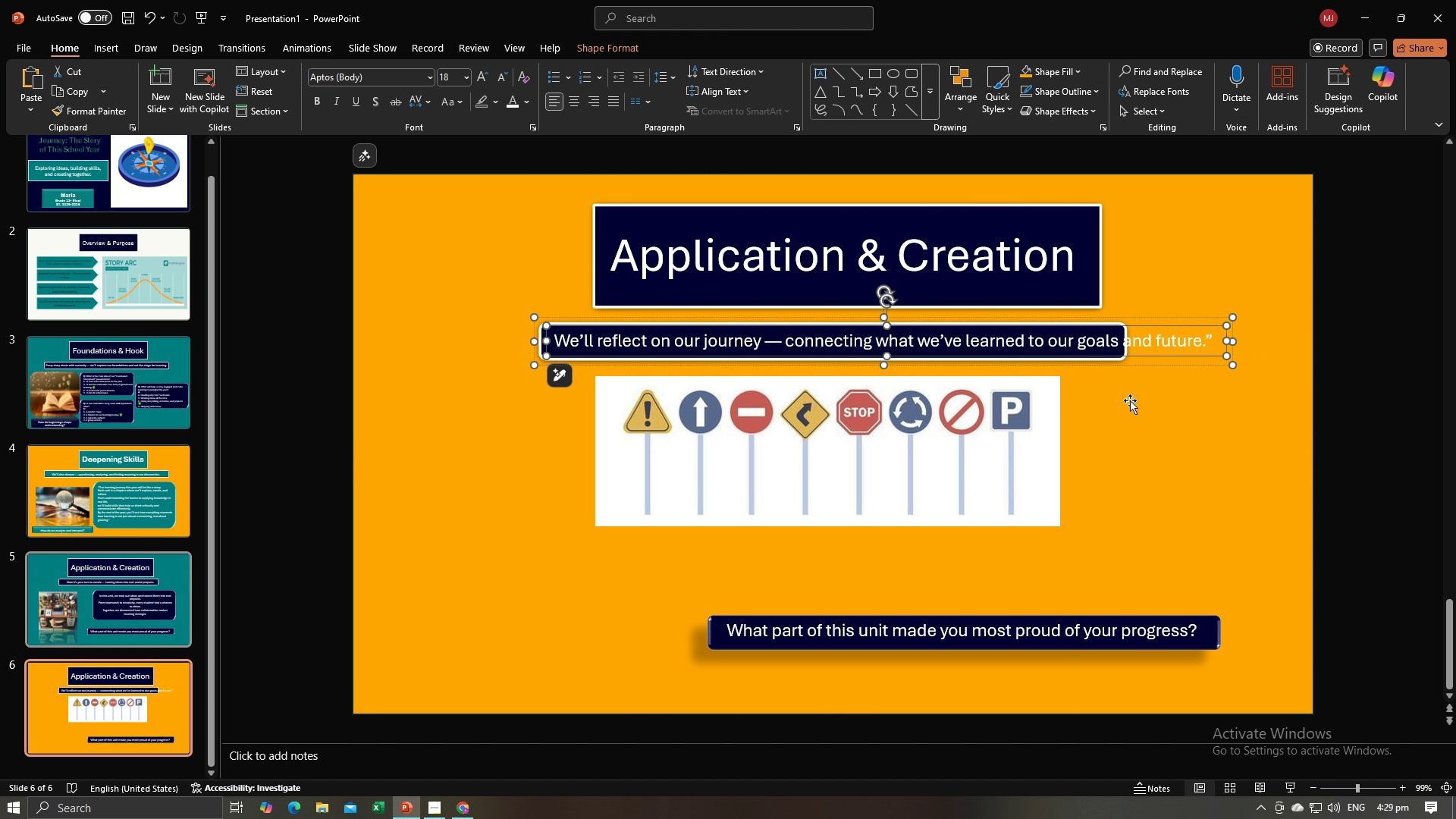 
left_click([1120, 359])
 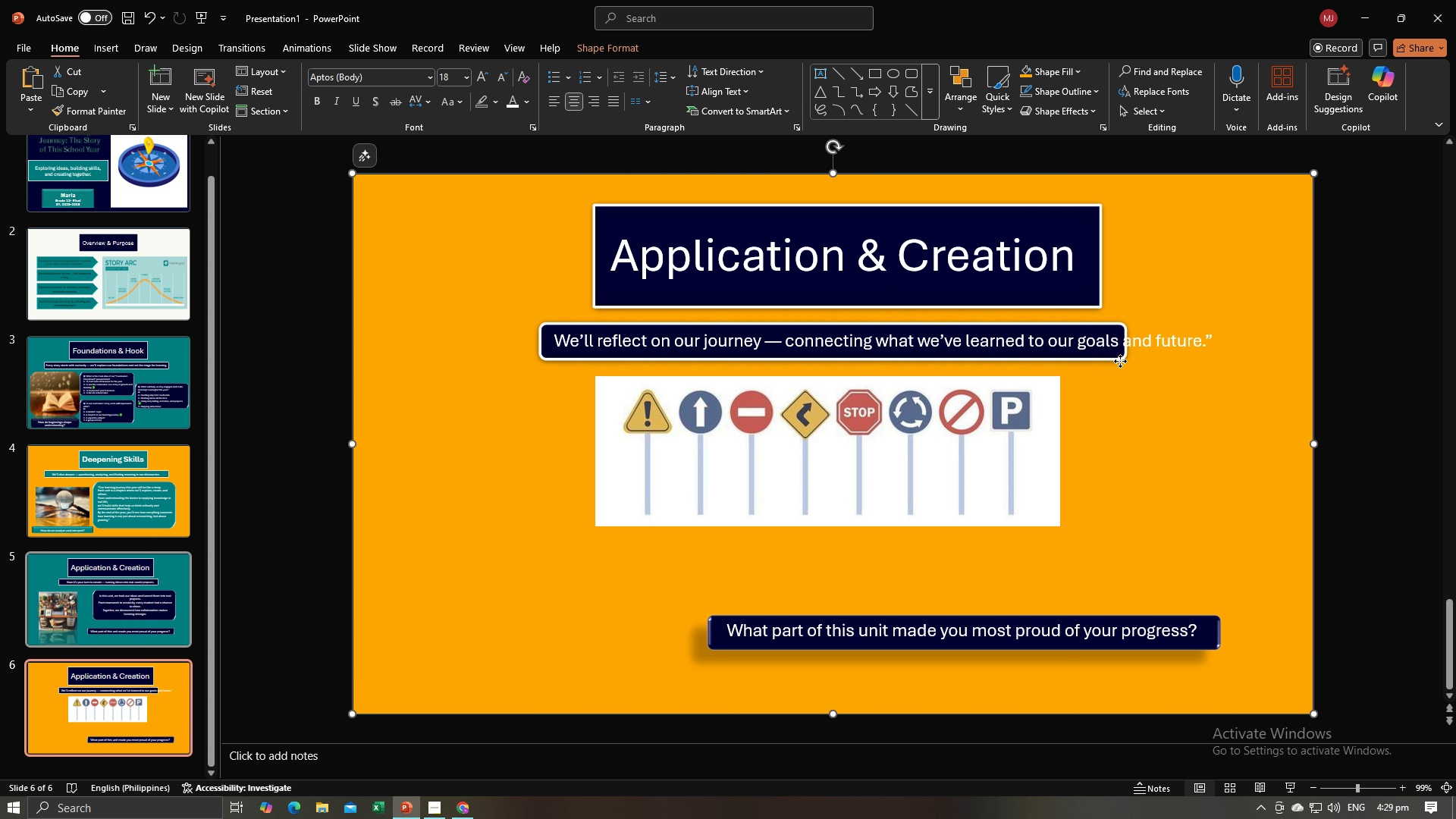 
left_click([1120, 361])
 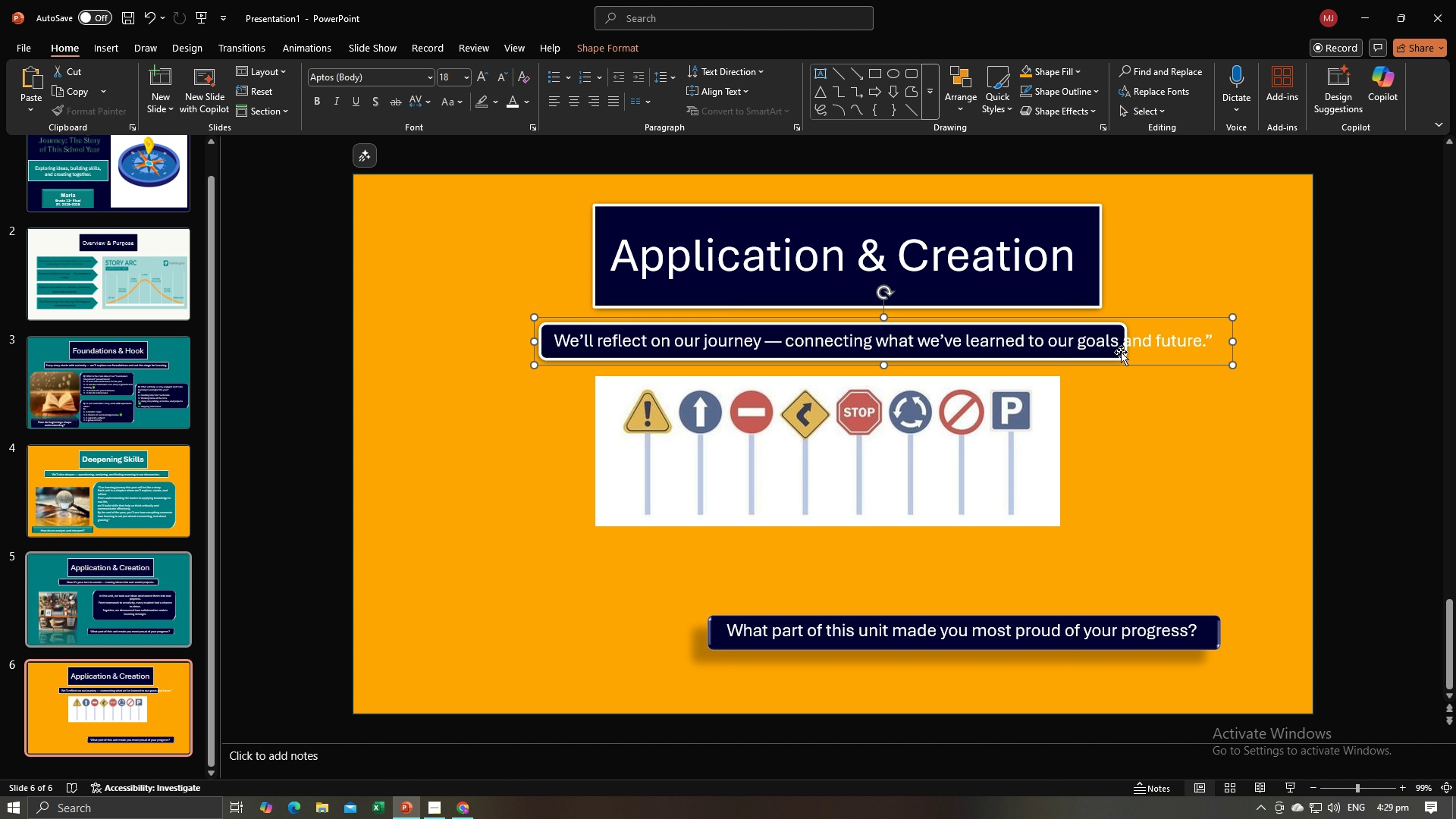 
left_click([1118, 355])